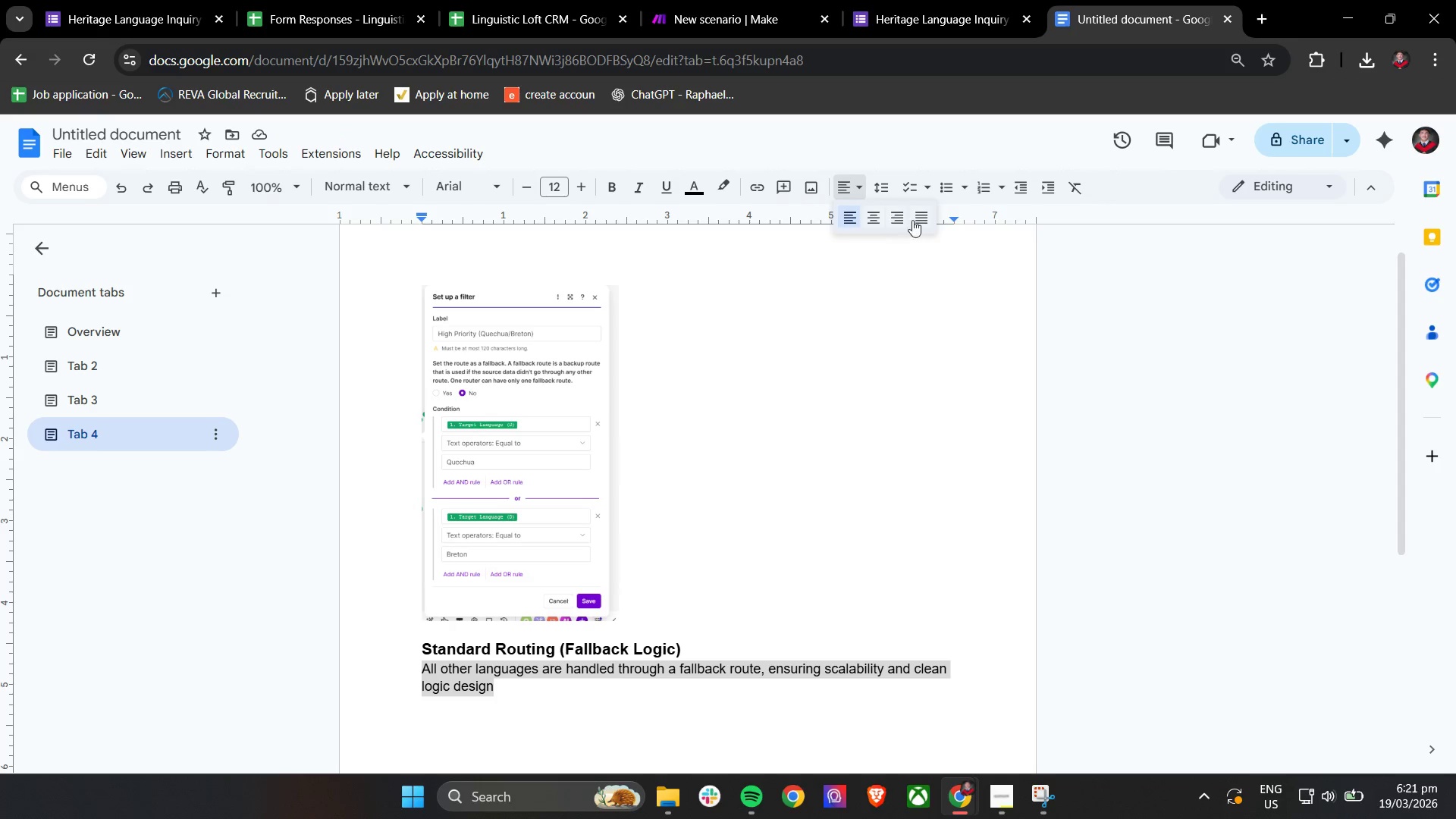 
left_click([921, 221])
 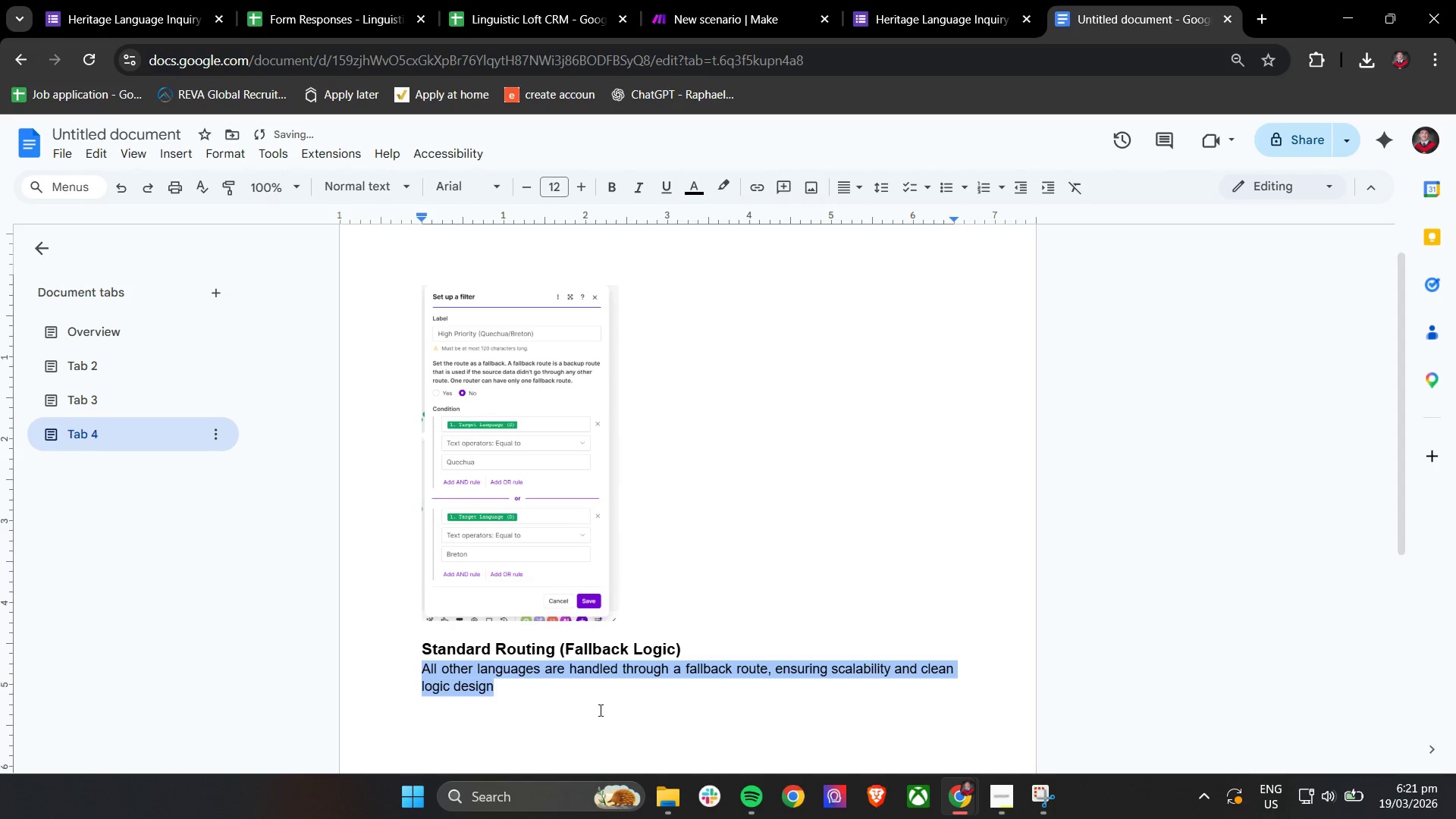 
left_click([592, 698])
 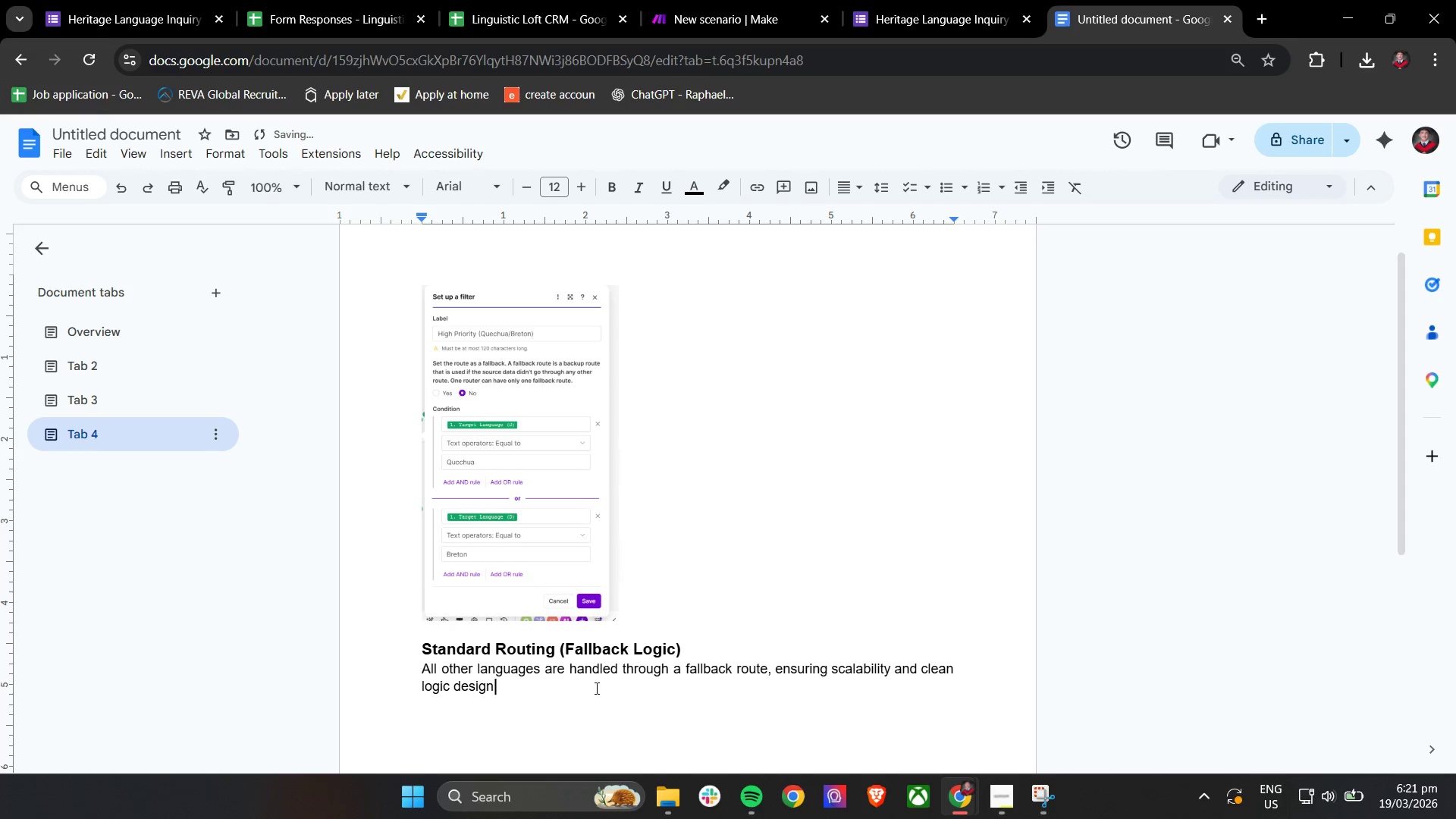 
key(ArrowRight)
 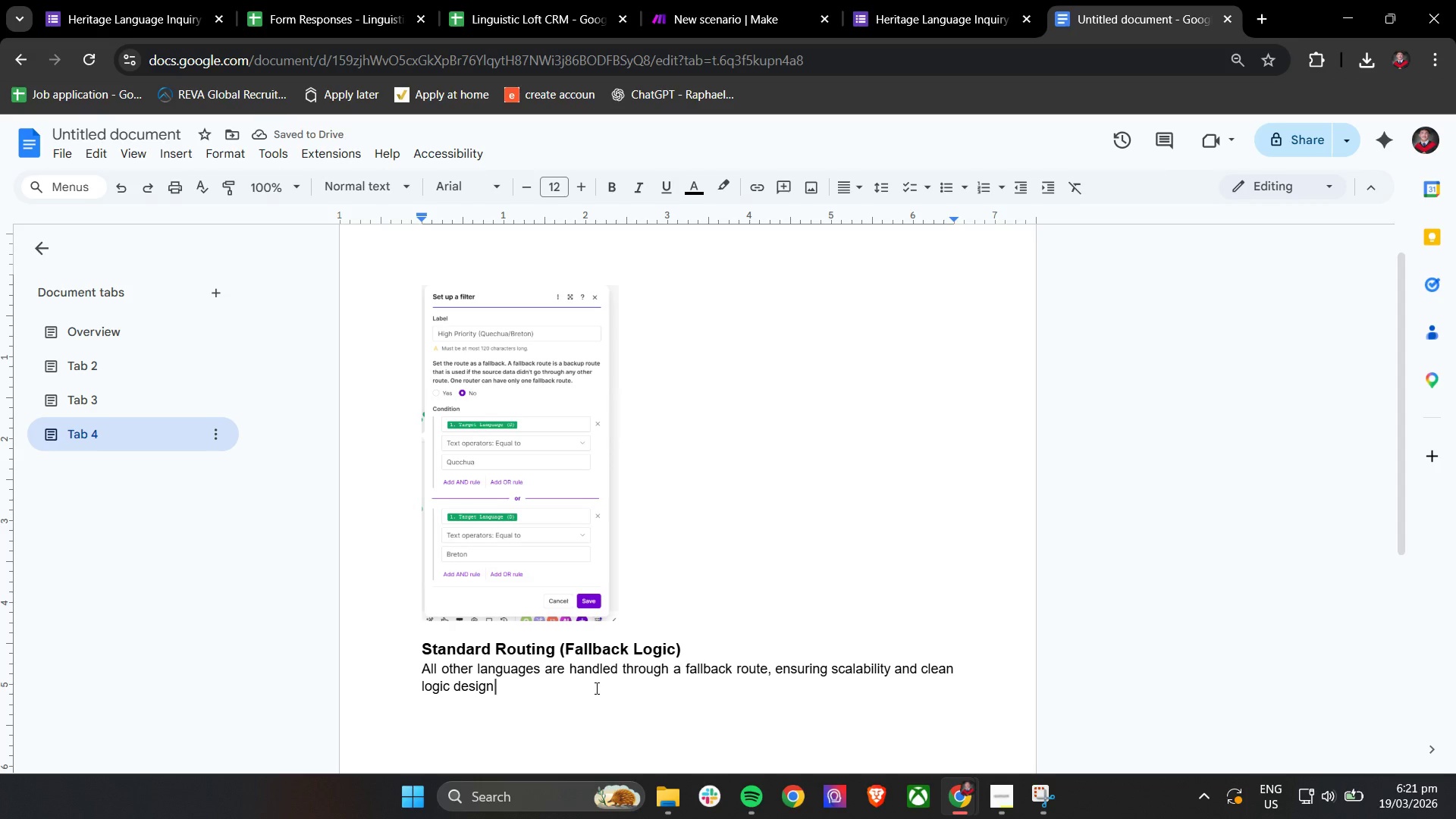 
key(Enter)
 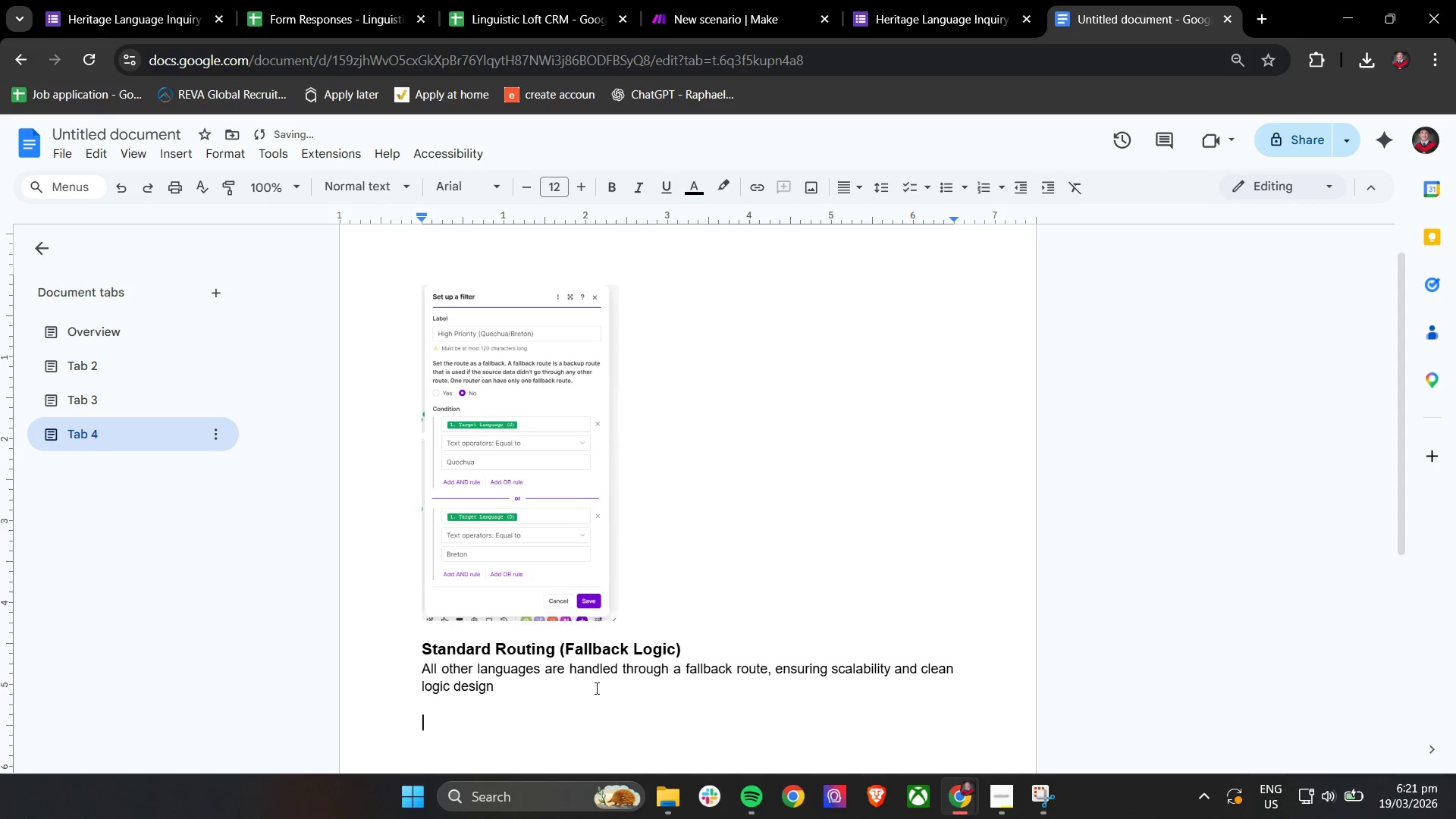 
key(Enter)
 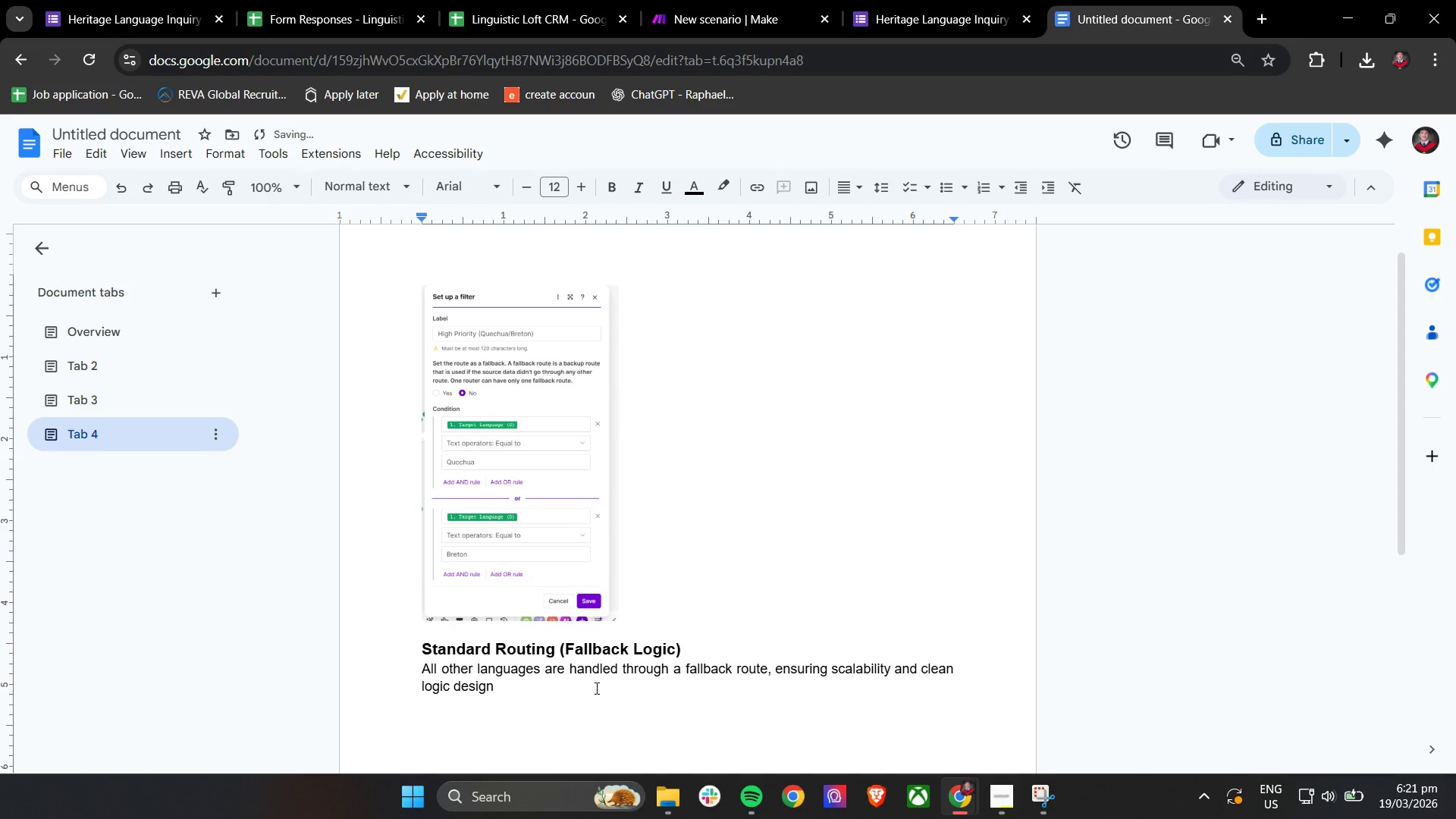 
key(Backspace)
 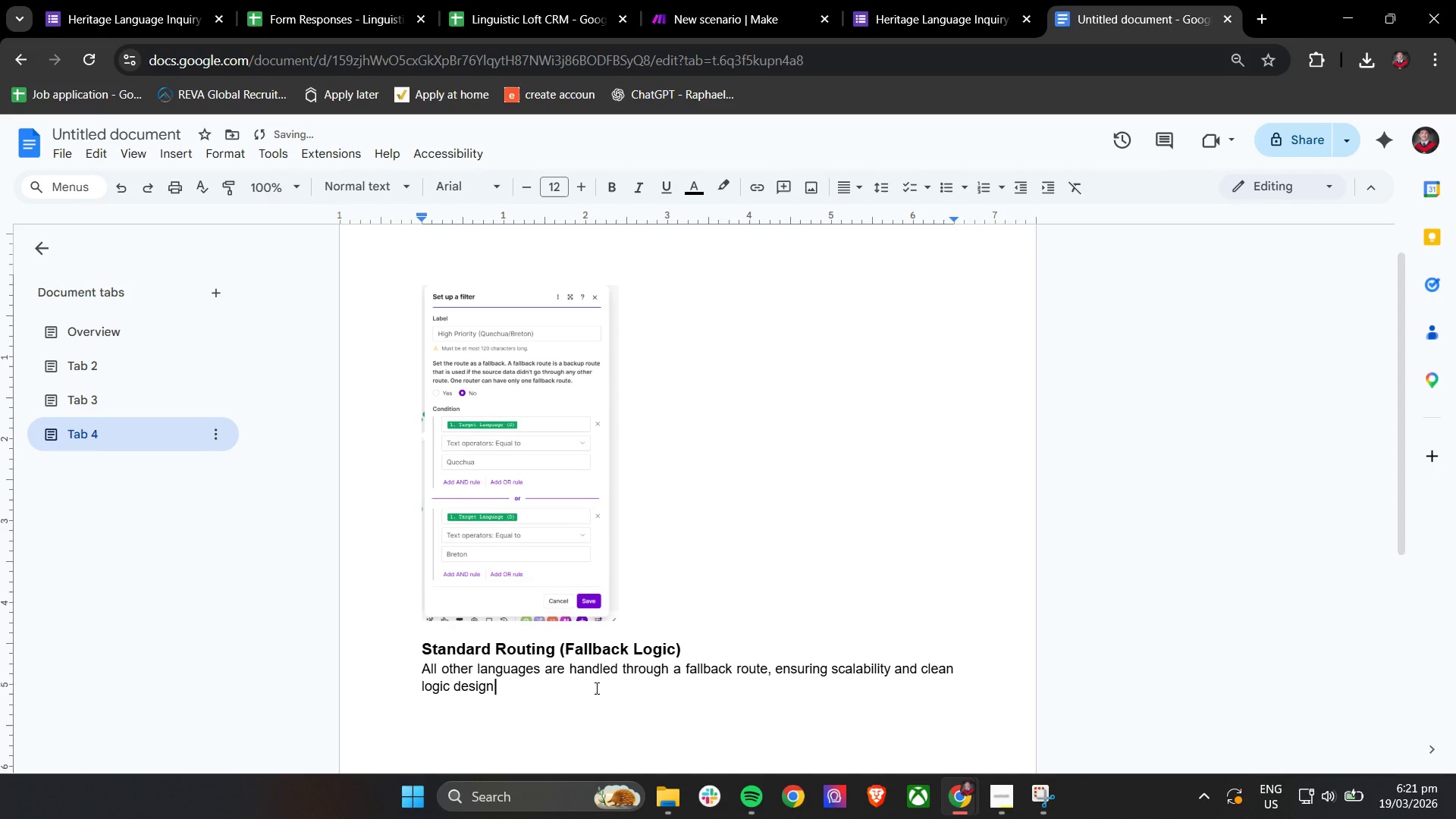 
key(Backspace)
 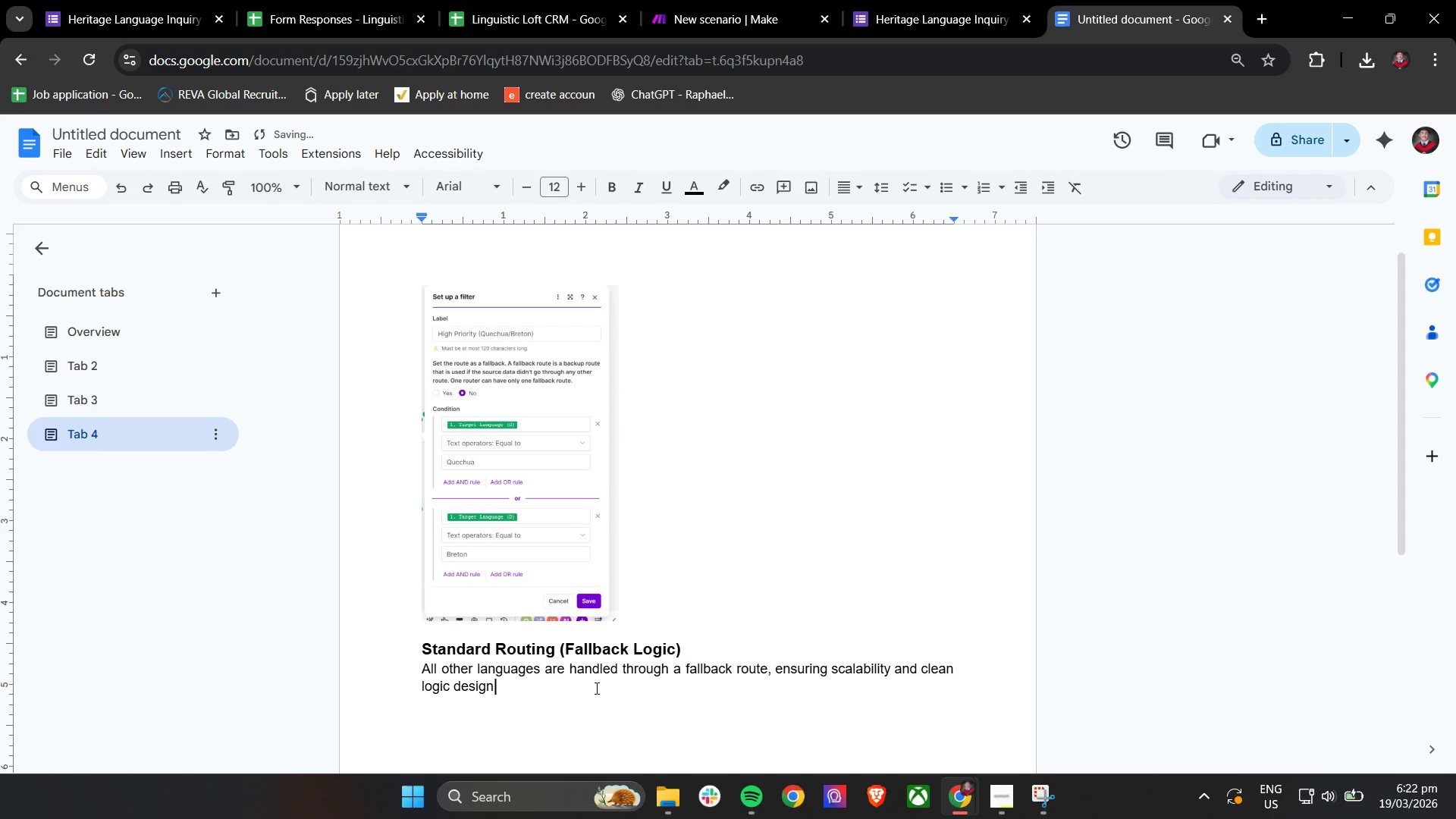 
key(Period)
 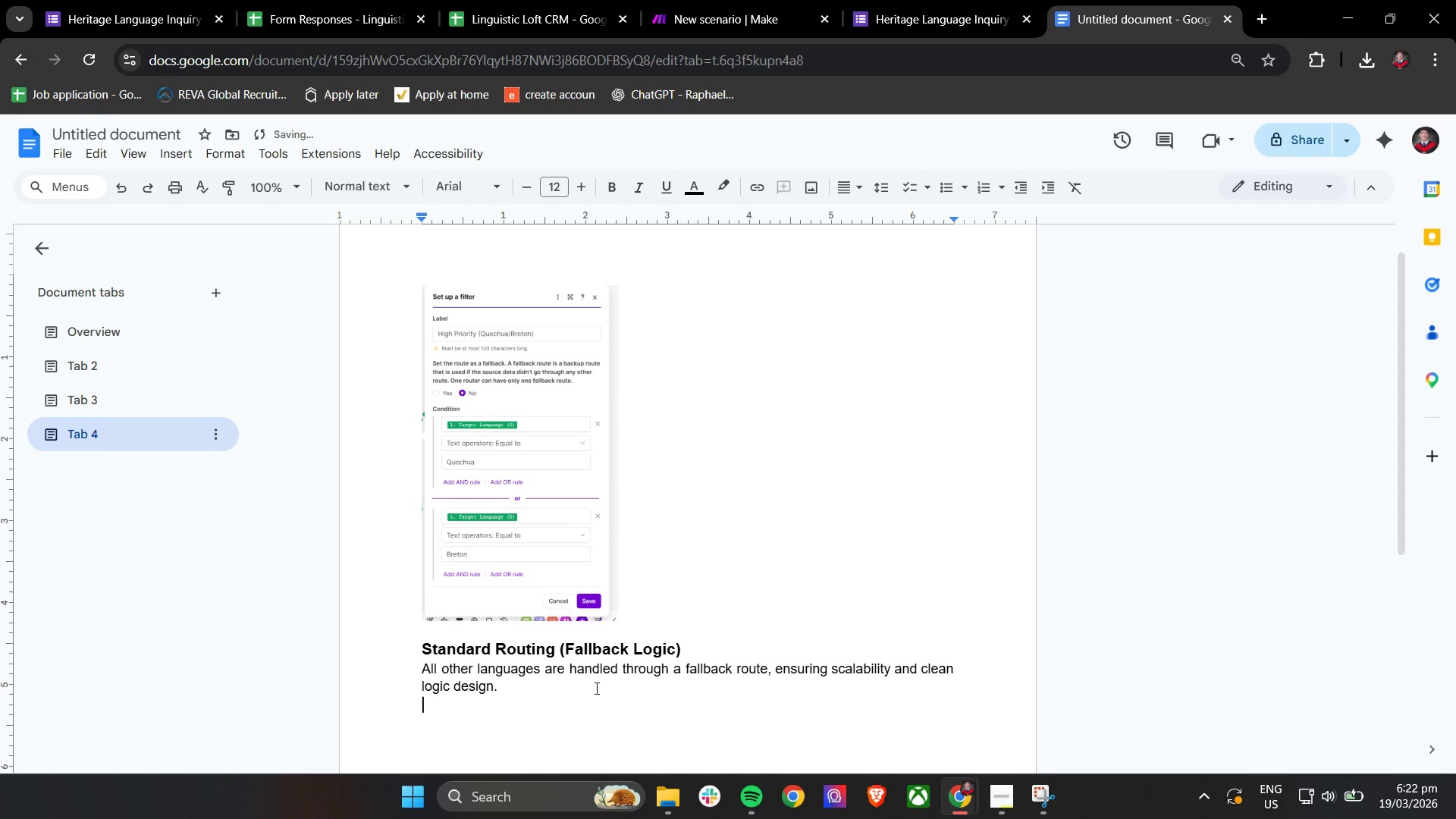 
key(Enter)
 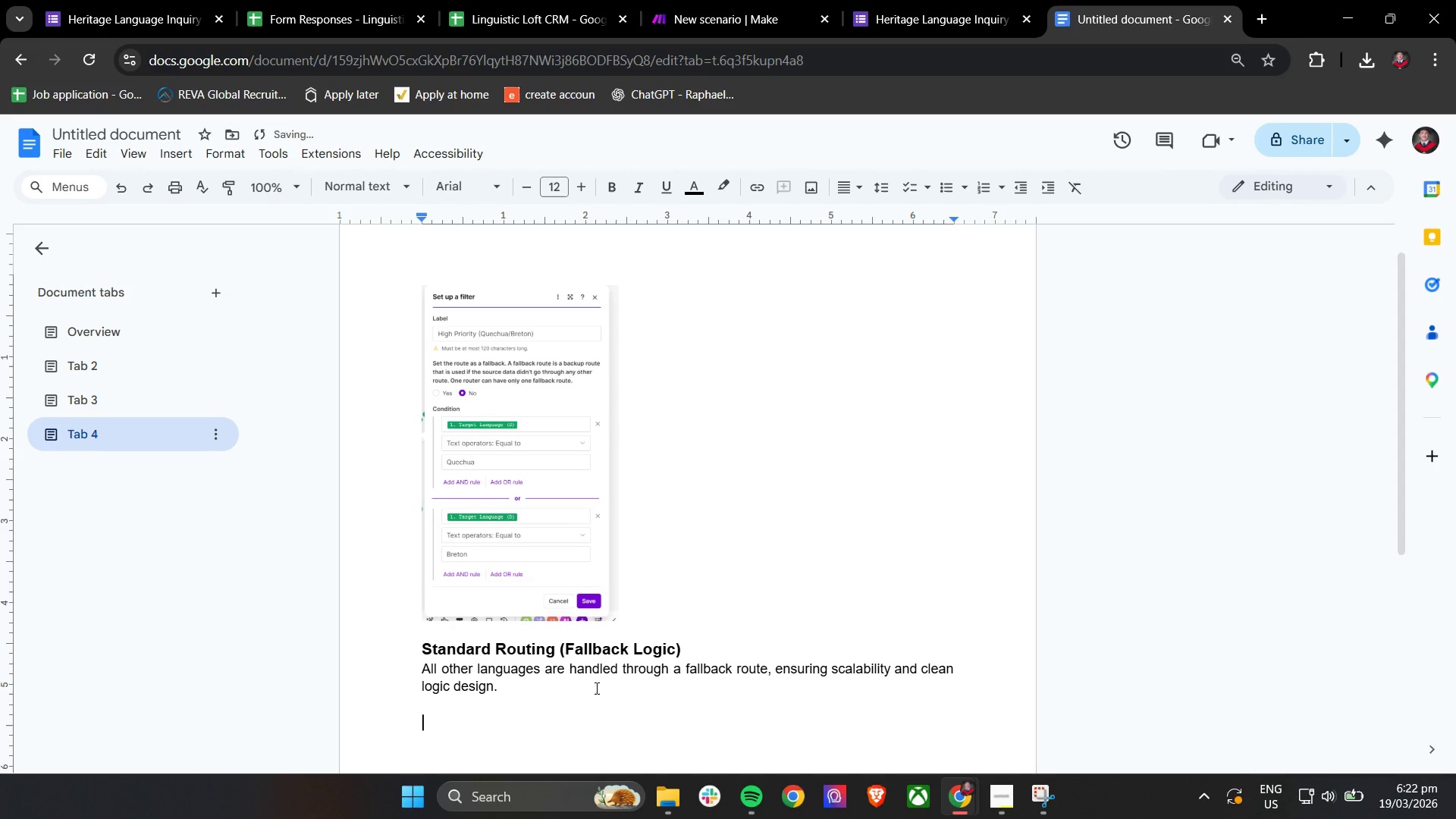 
key(Enter)
 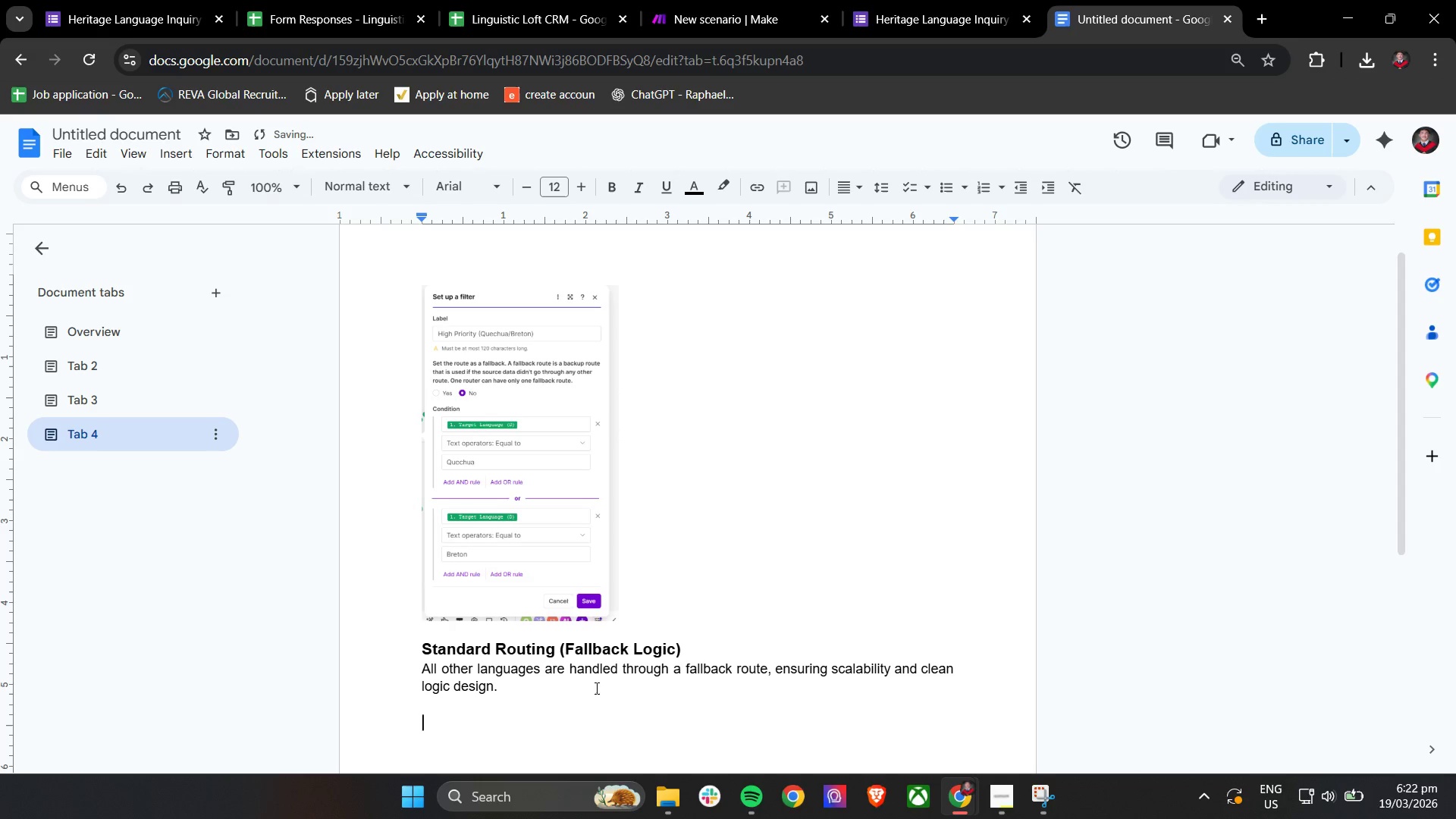 
key(Enter)
 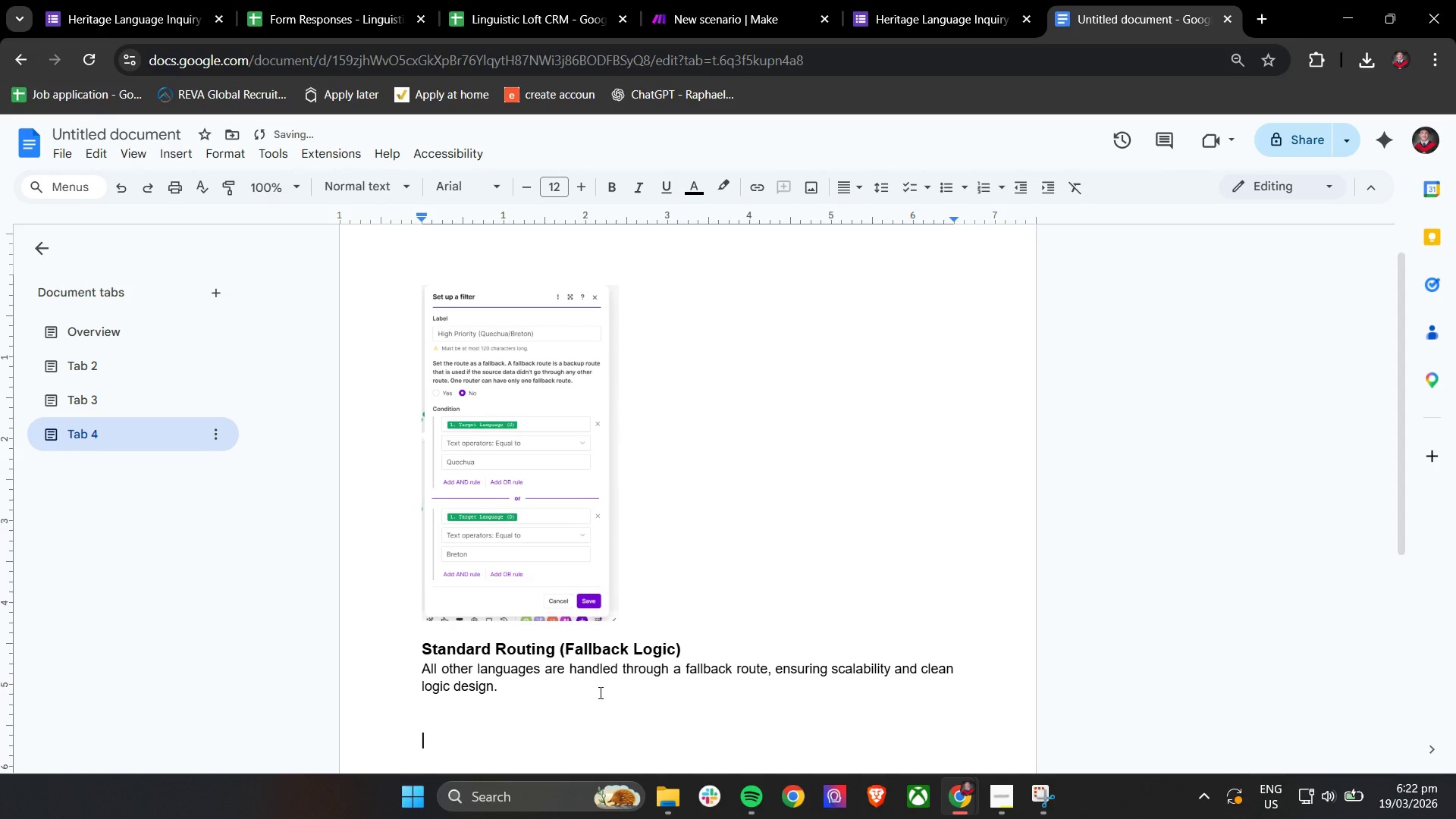 
scroll: coordinate [599, 695], scroll_direction: down, amount: 4.0
 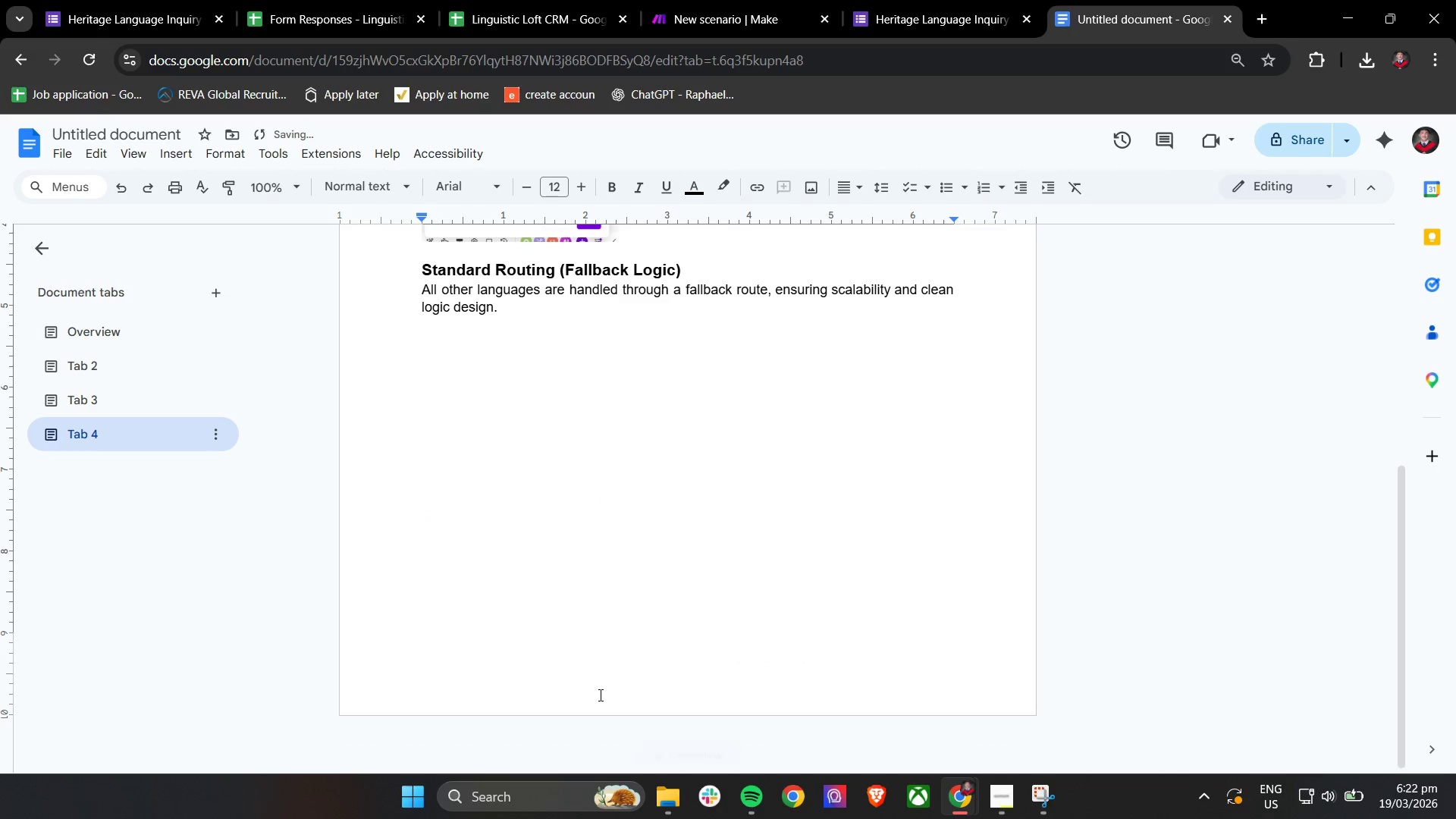 
type(Lo)
key(Backspace)
key(Backspace)
key(Backspace)
 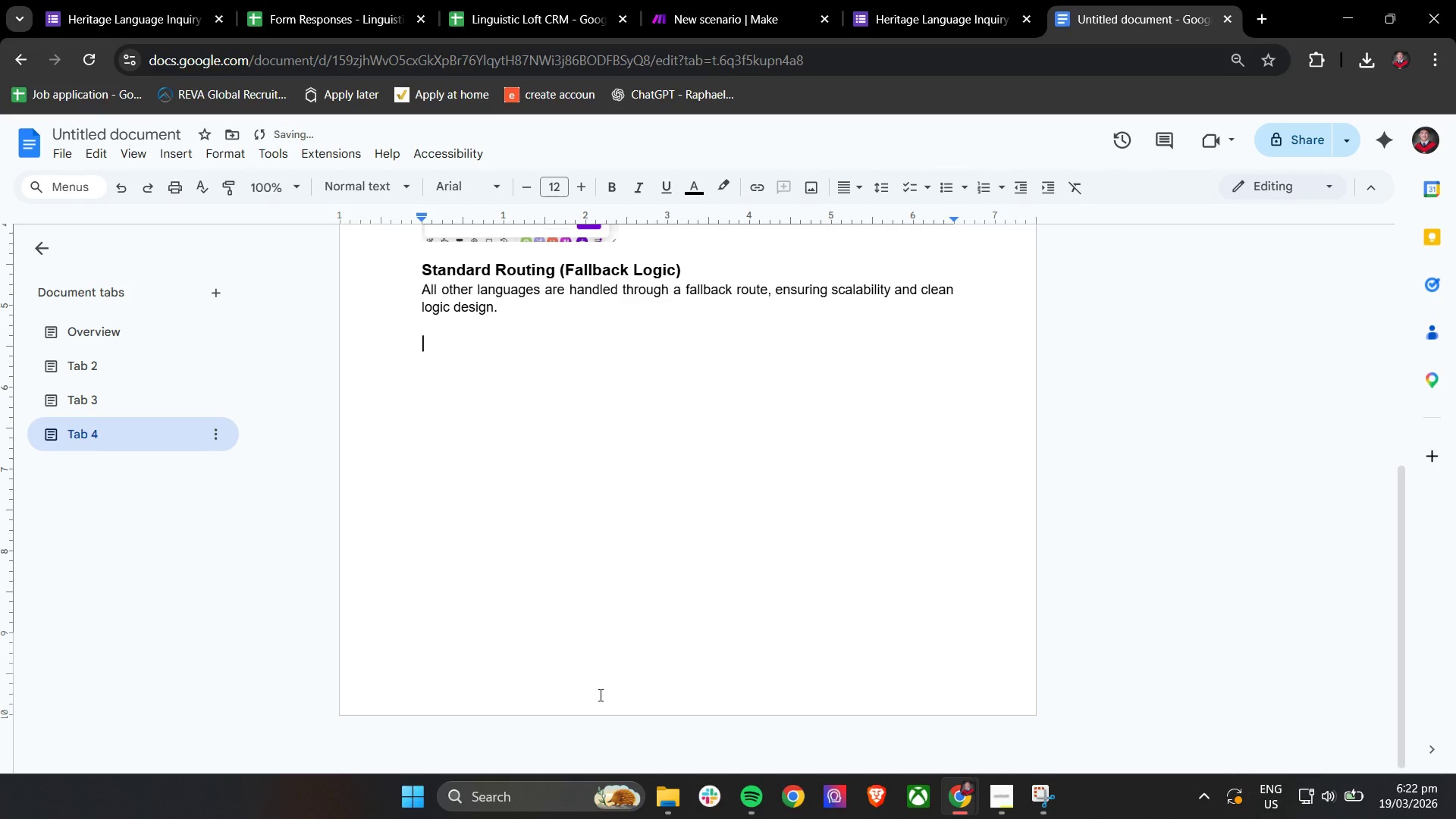 
key(Enter)
 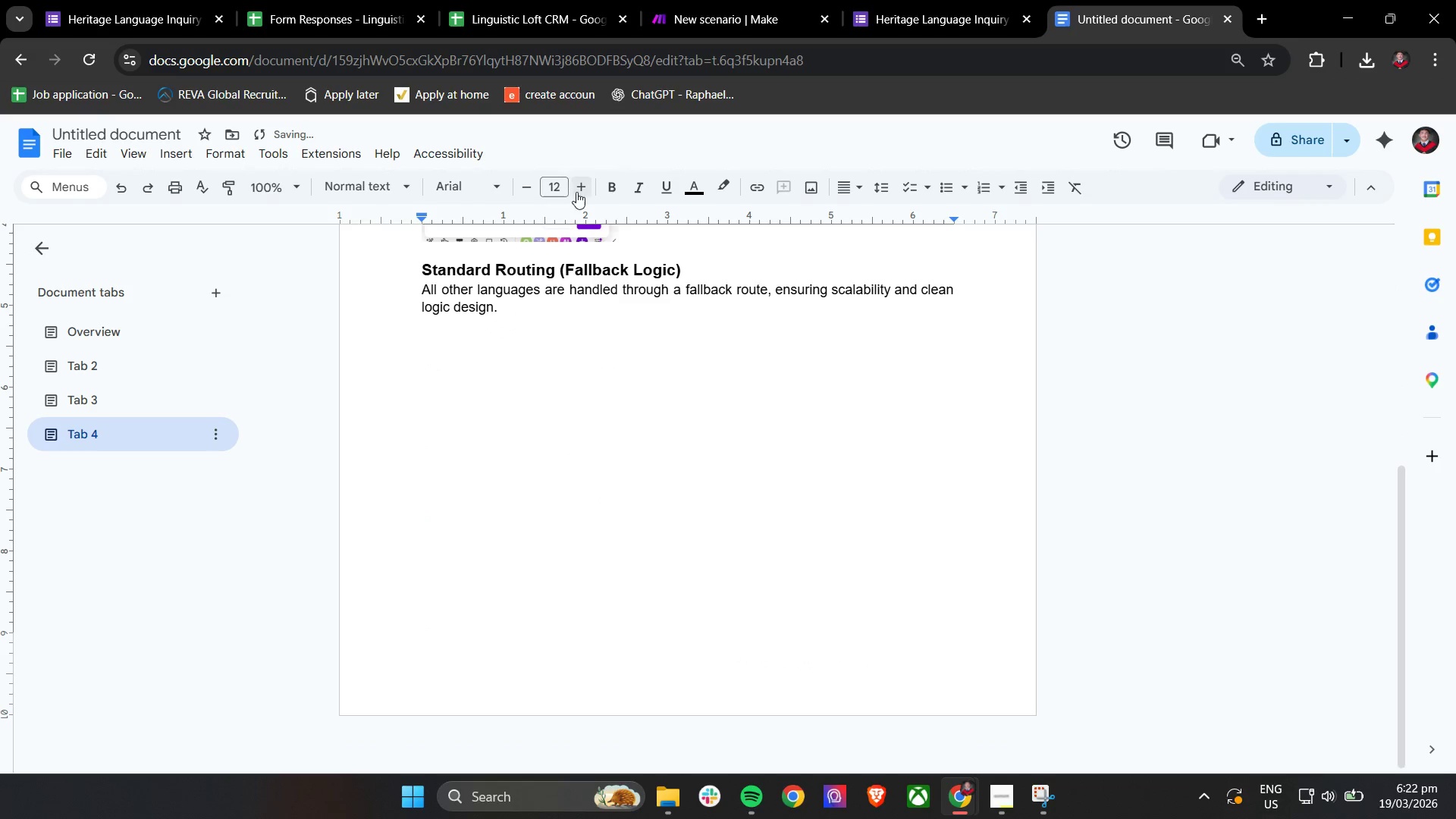 
double_click([600, 188])
 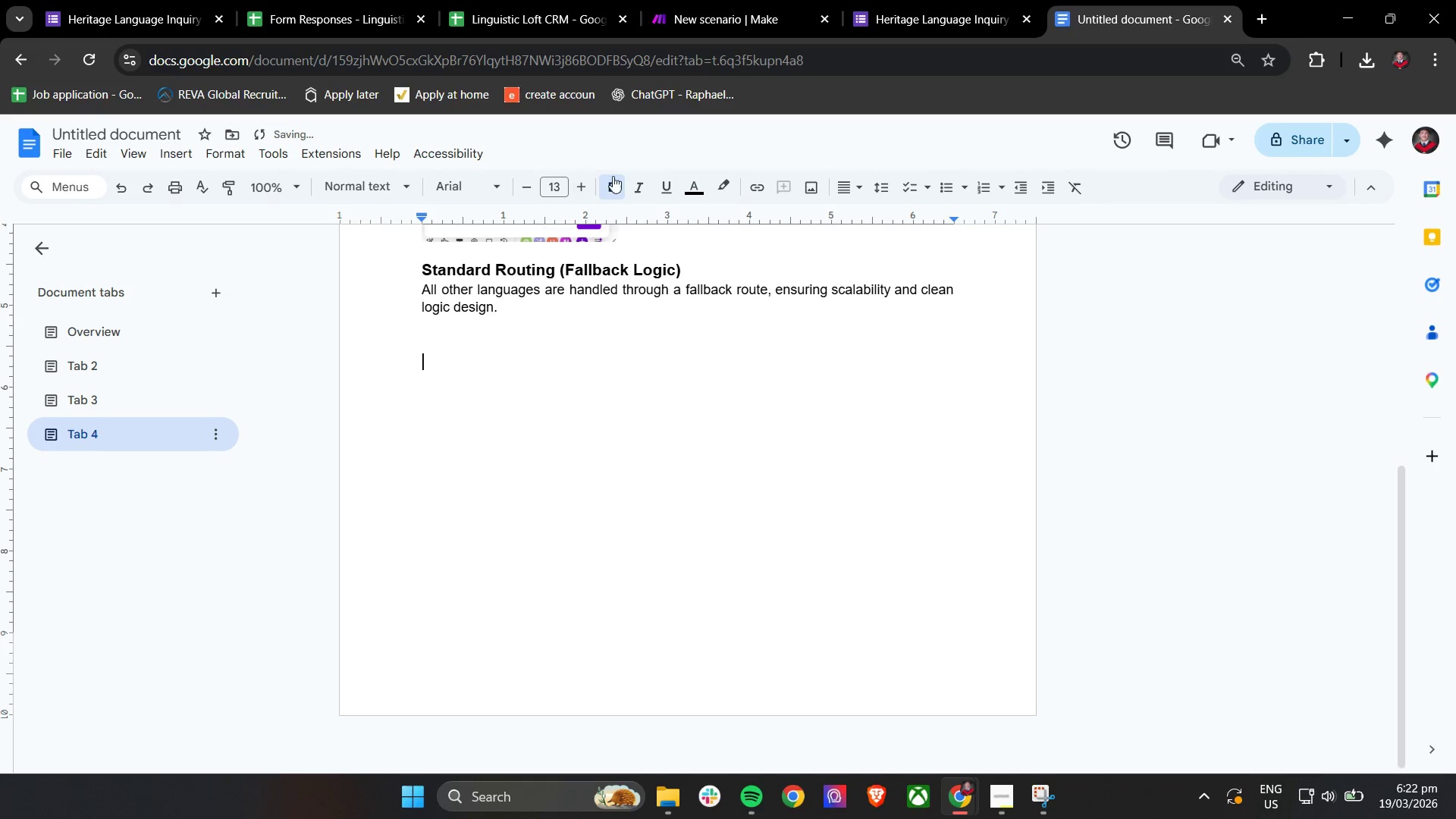 
type(Logic:)
 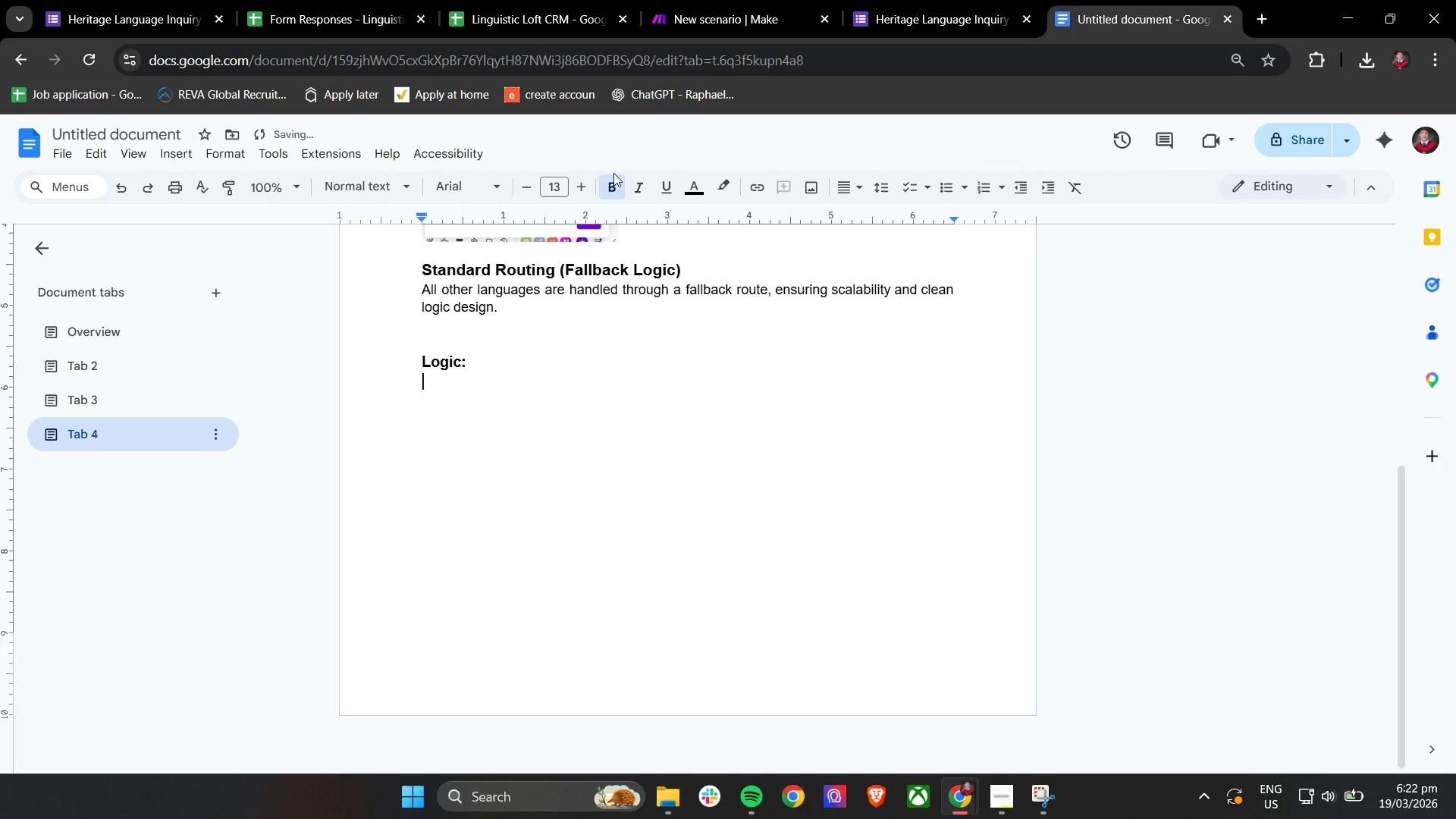 
 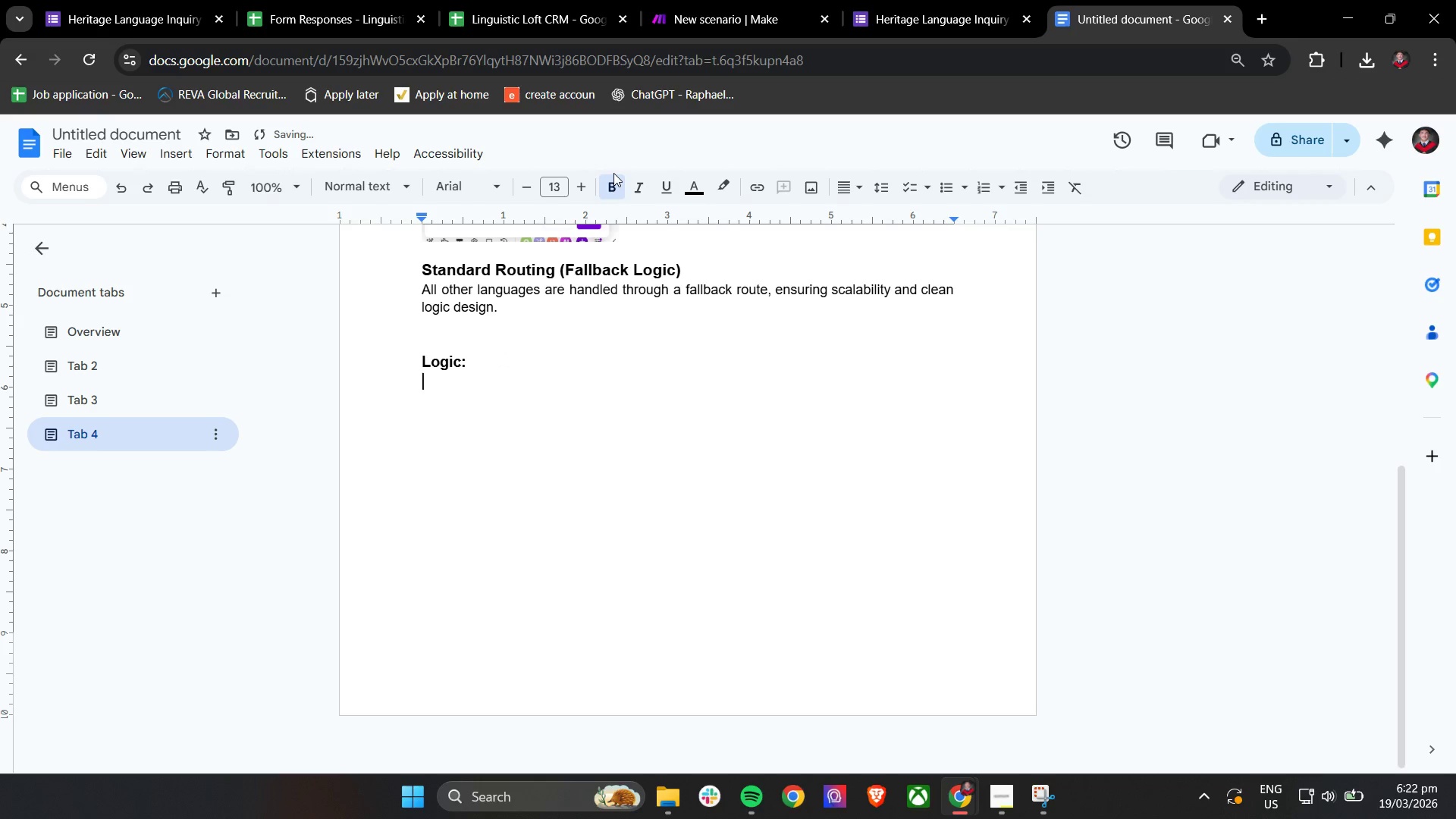 
key(Enter)
 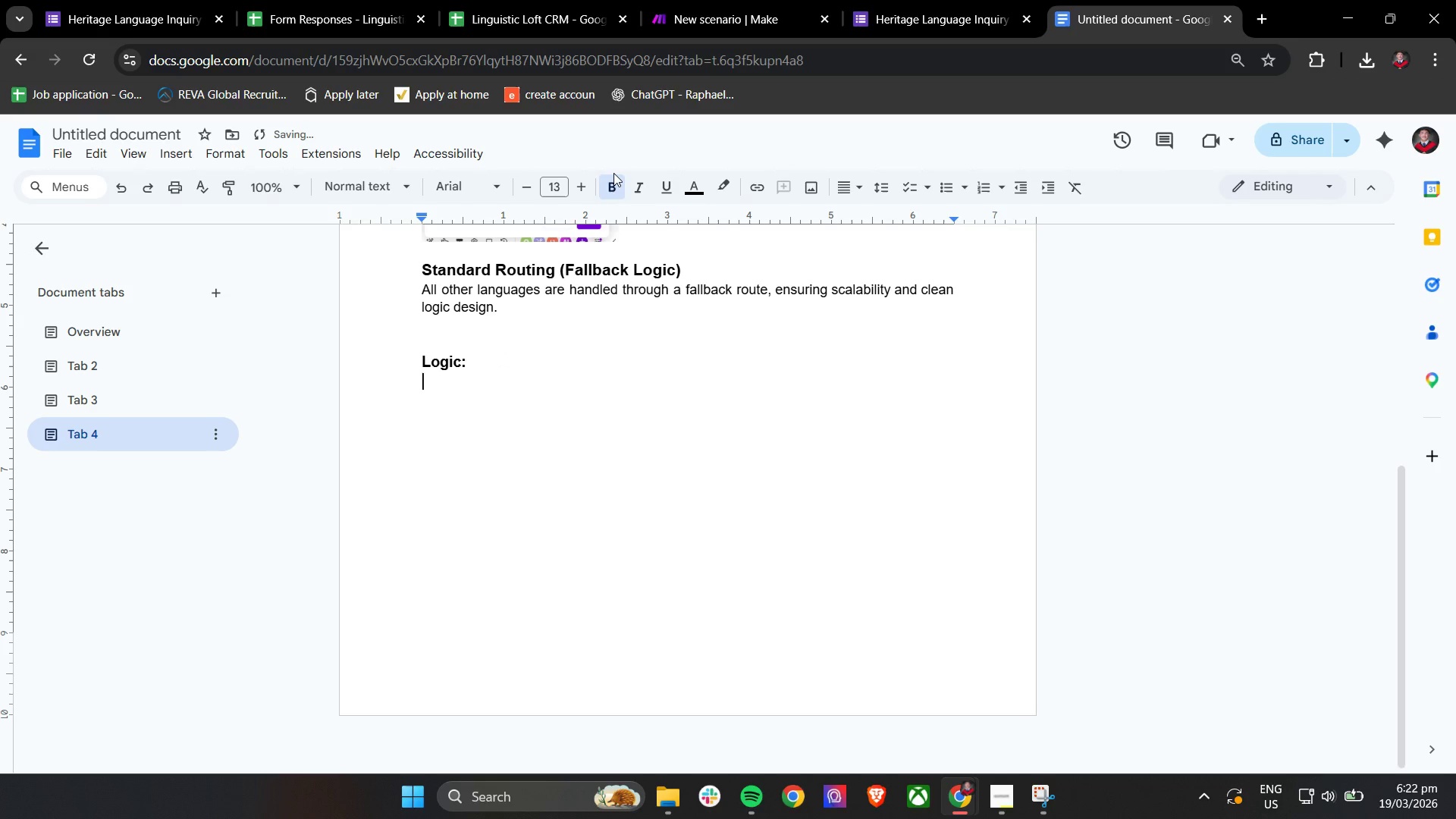 
key(Enter)
 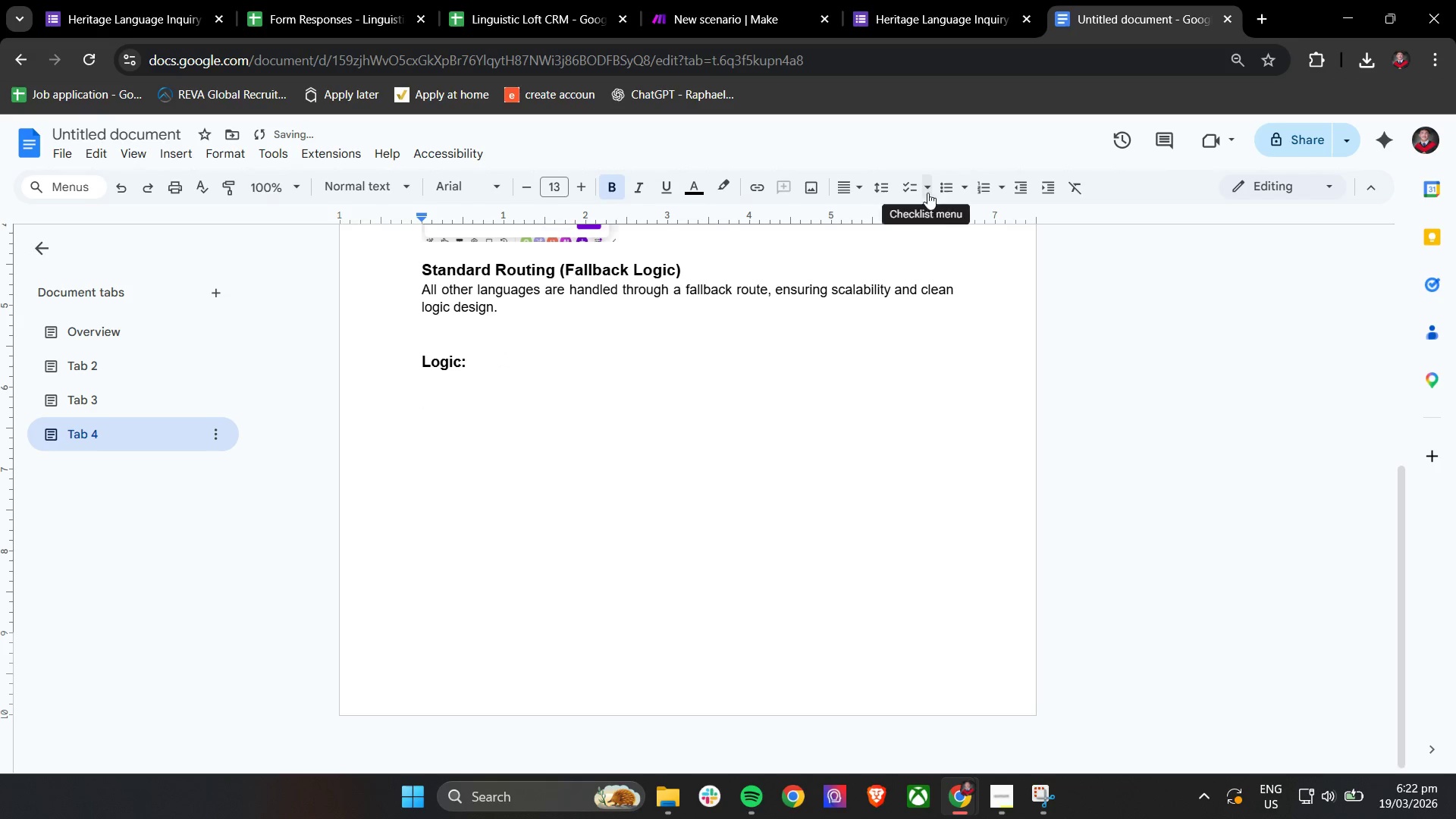 
left_click([949, 189])
 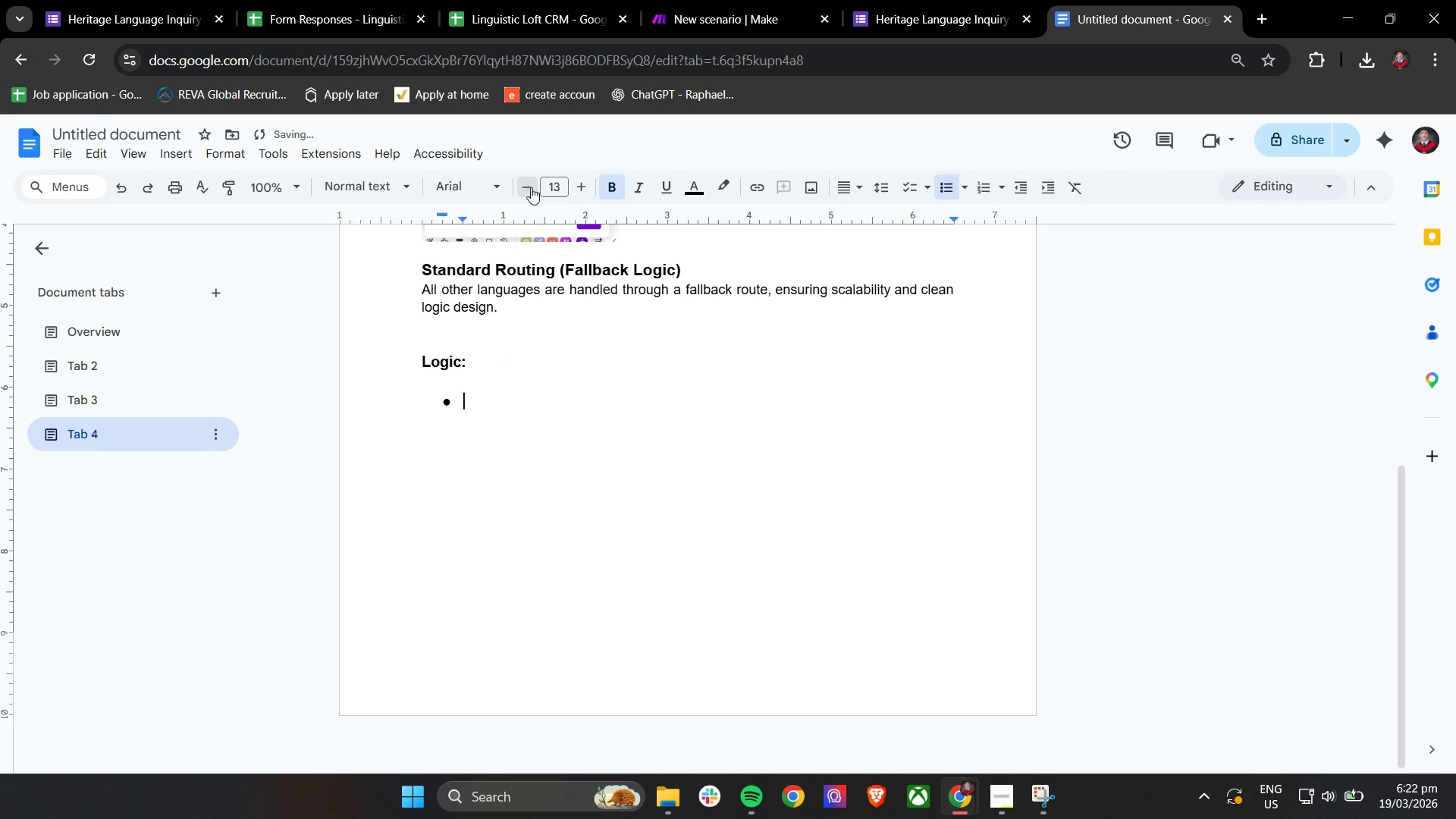 
double_click([618, 190])
 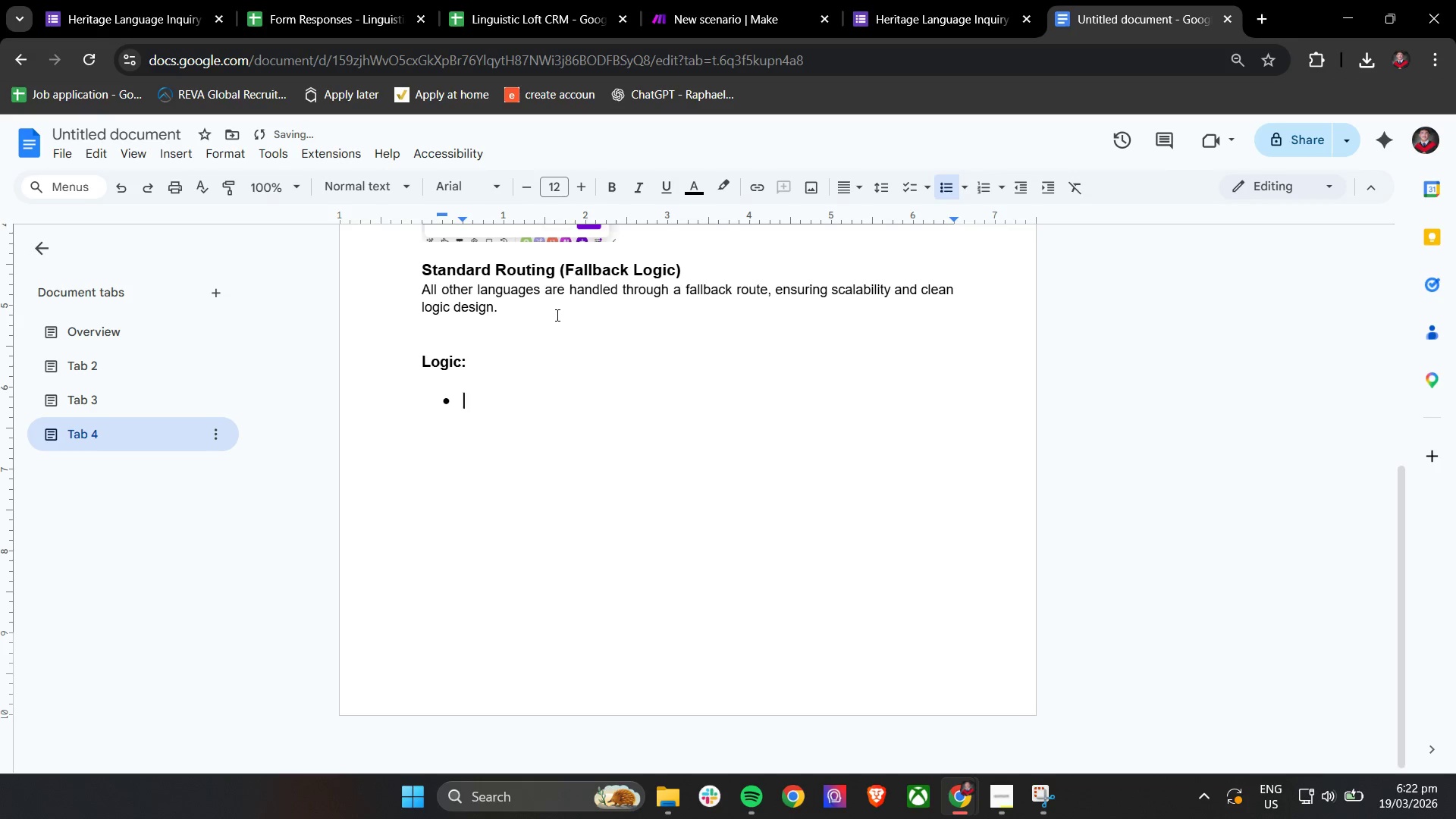 
type(If NOT que)
key(Backspace)
key(Backspace)
key(Backspace)
type(QUe)
key(Backspace)
key(Backspace)
type(uechua or Bren)
key(Backspace)
type(ton)
 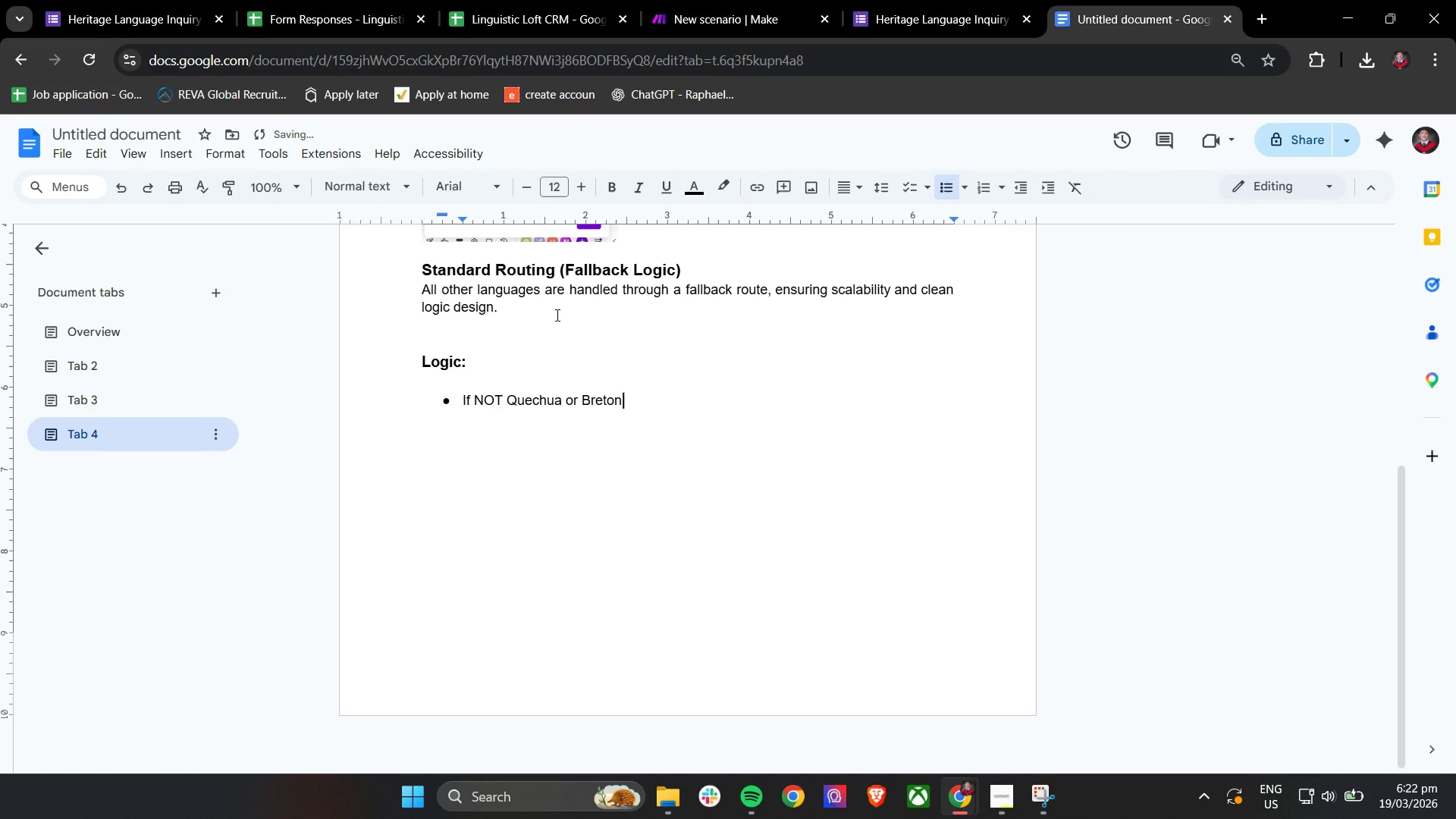 
key(Enter)
 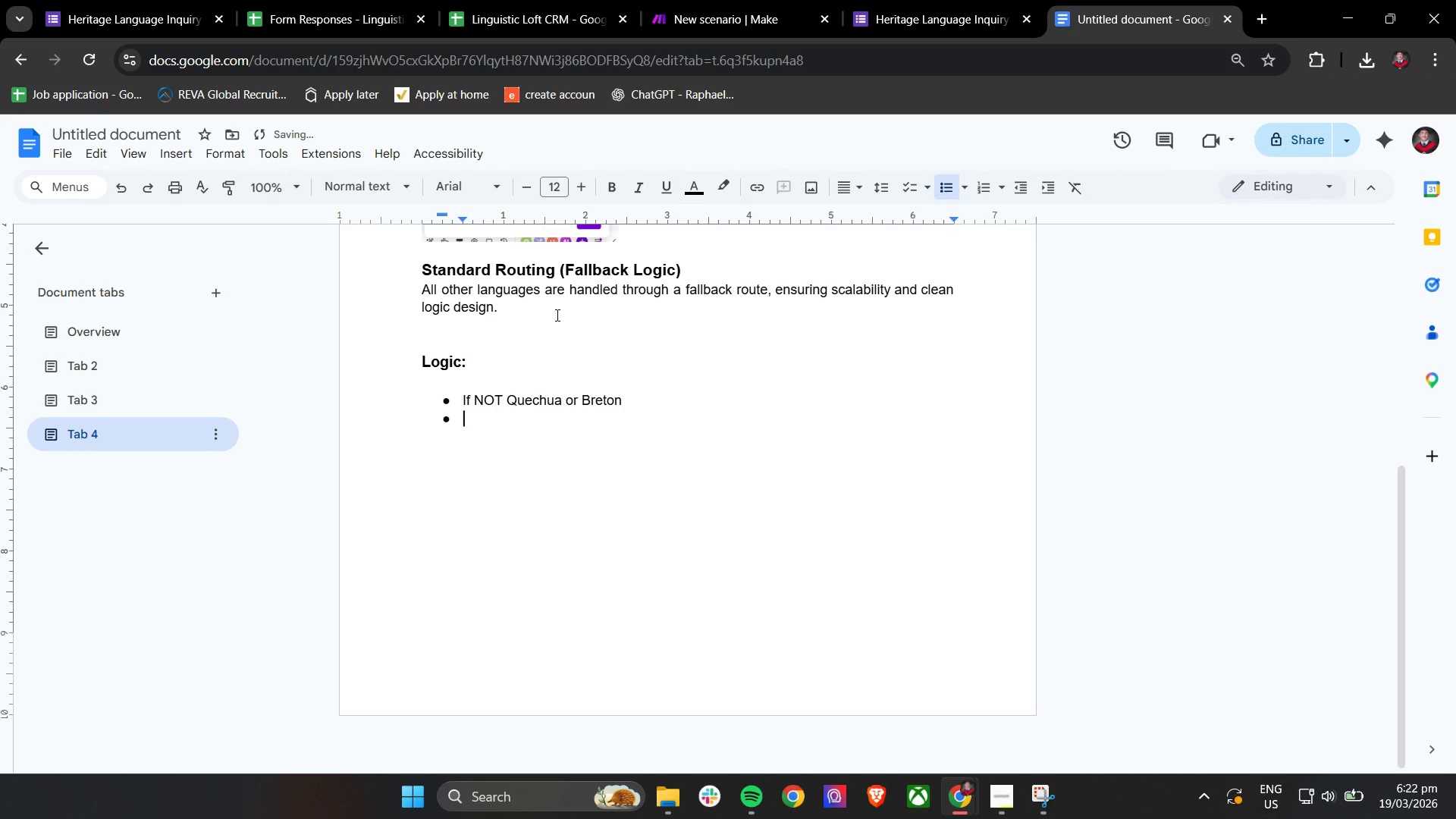 
key(Backspace)
type(+)
key(Backspace)
type(=)
key(Backspace)
type(Set pri)
key(Backspace)
key(Backspace)
key(Backspace)
type(Priority Status +)
key(Backspace)
type(= Standard)
 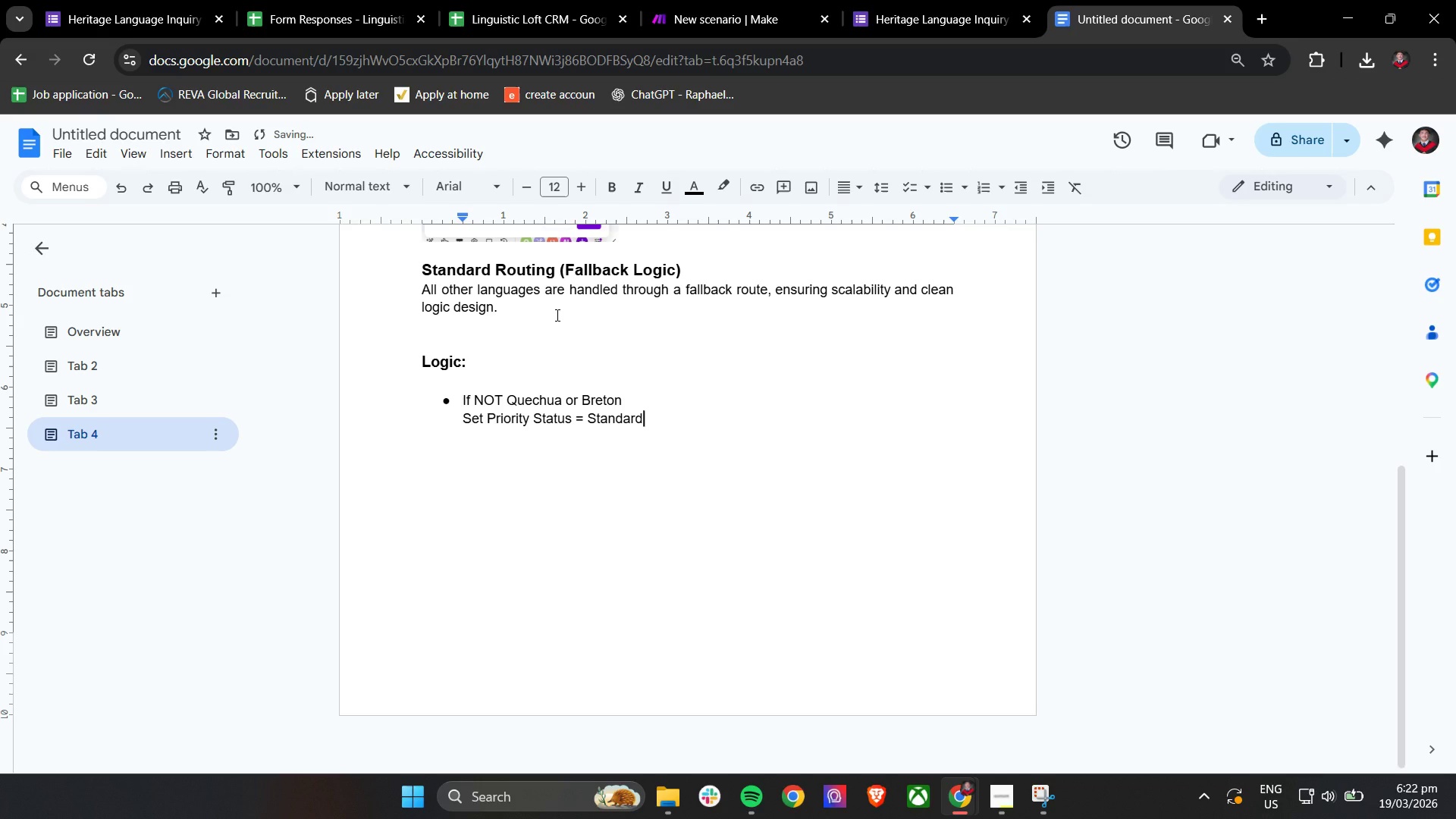 
wait(12.55)
 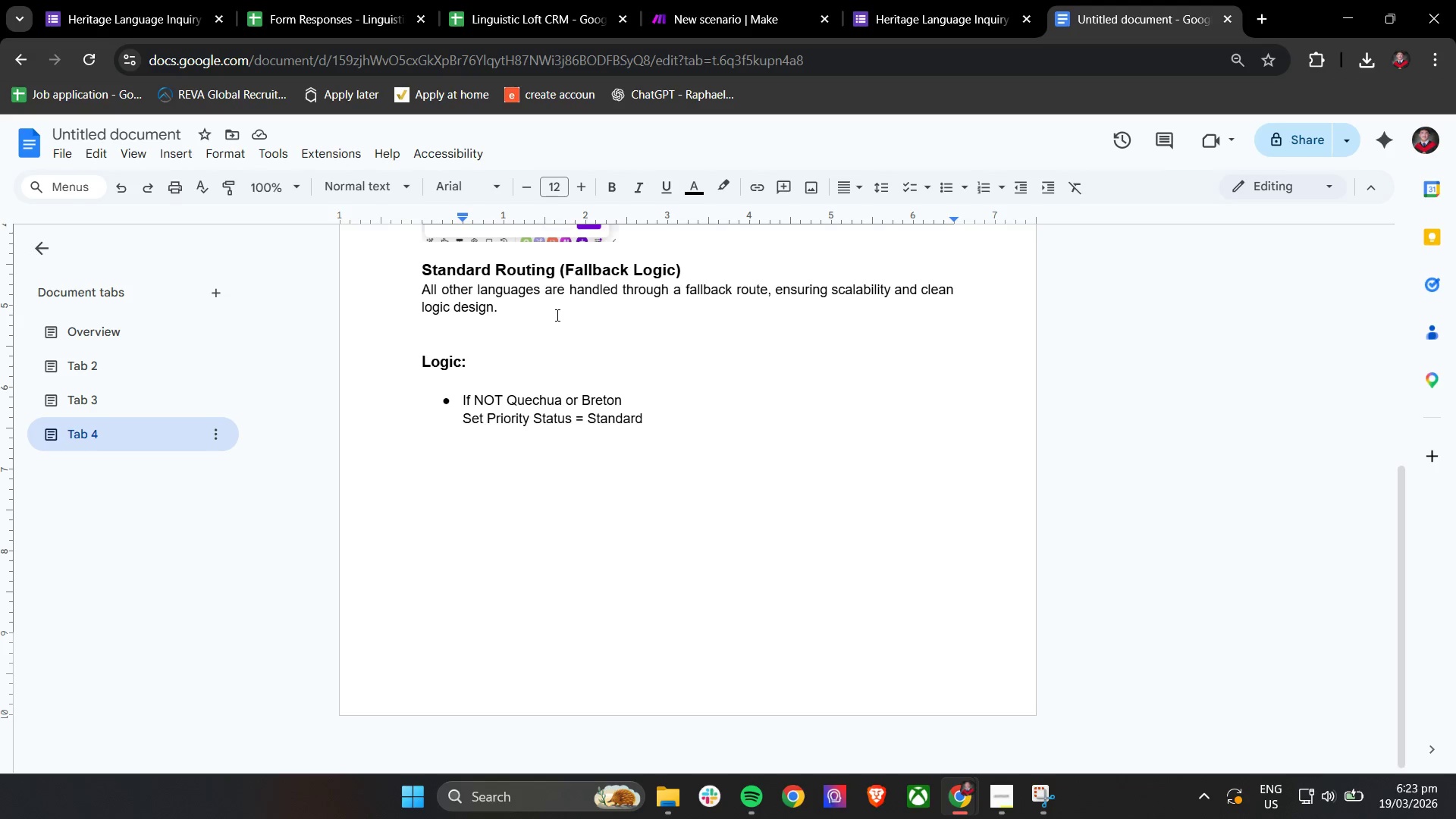 
left_click([1011, 795])